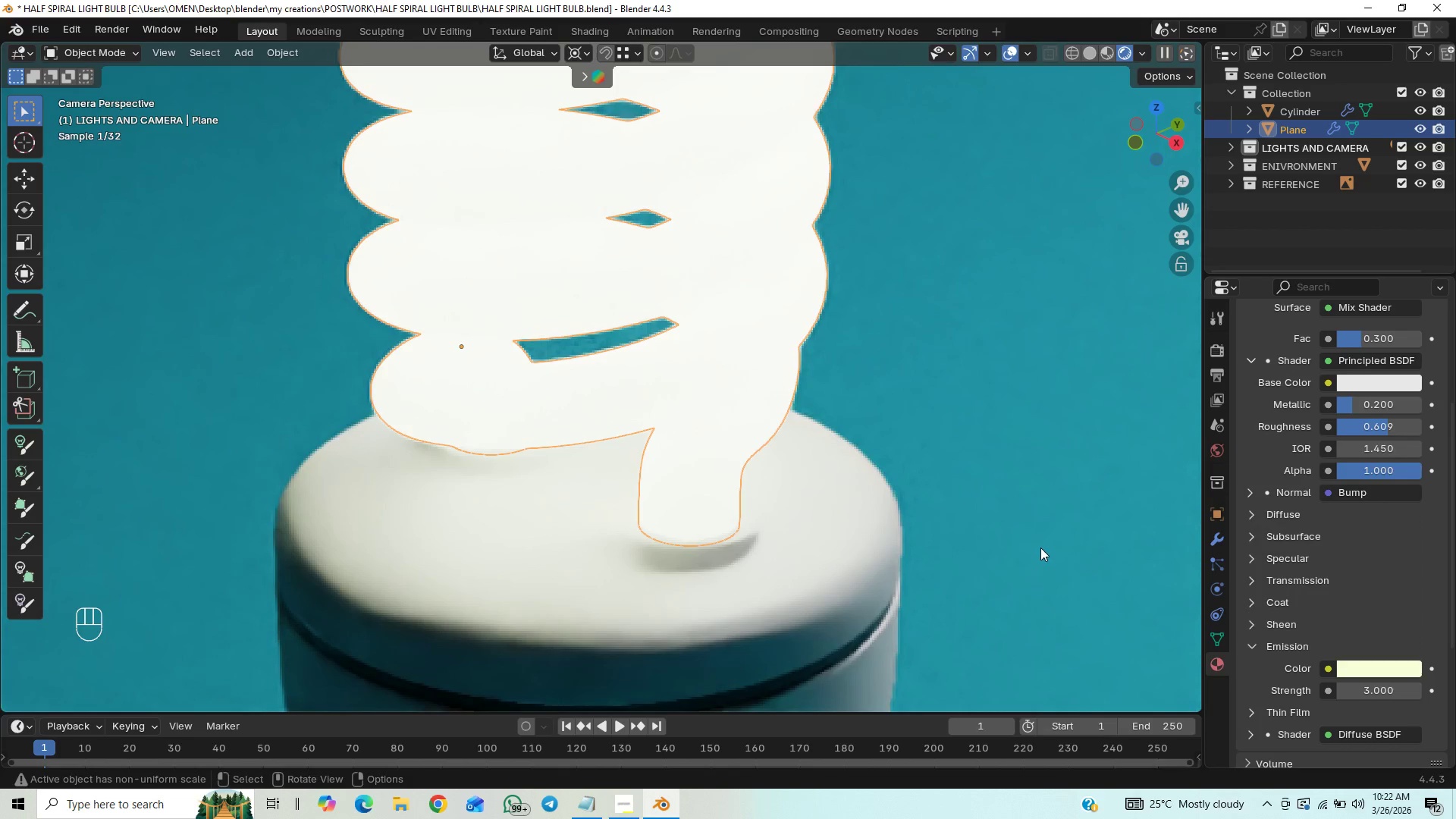 
scroll: coordinate [1040, 546], scroll_direction: down, amount: 2.0
 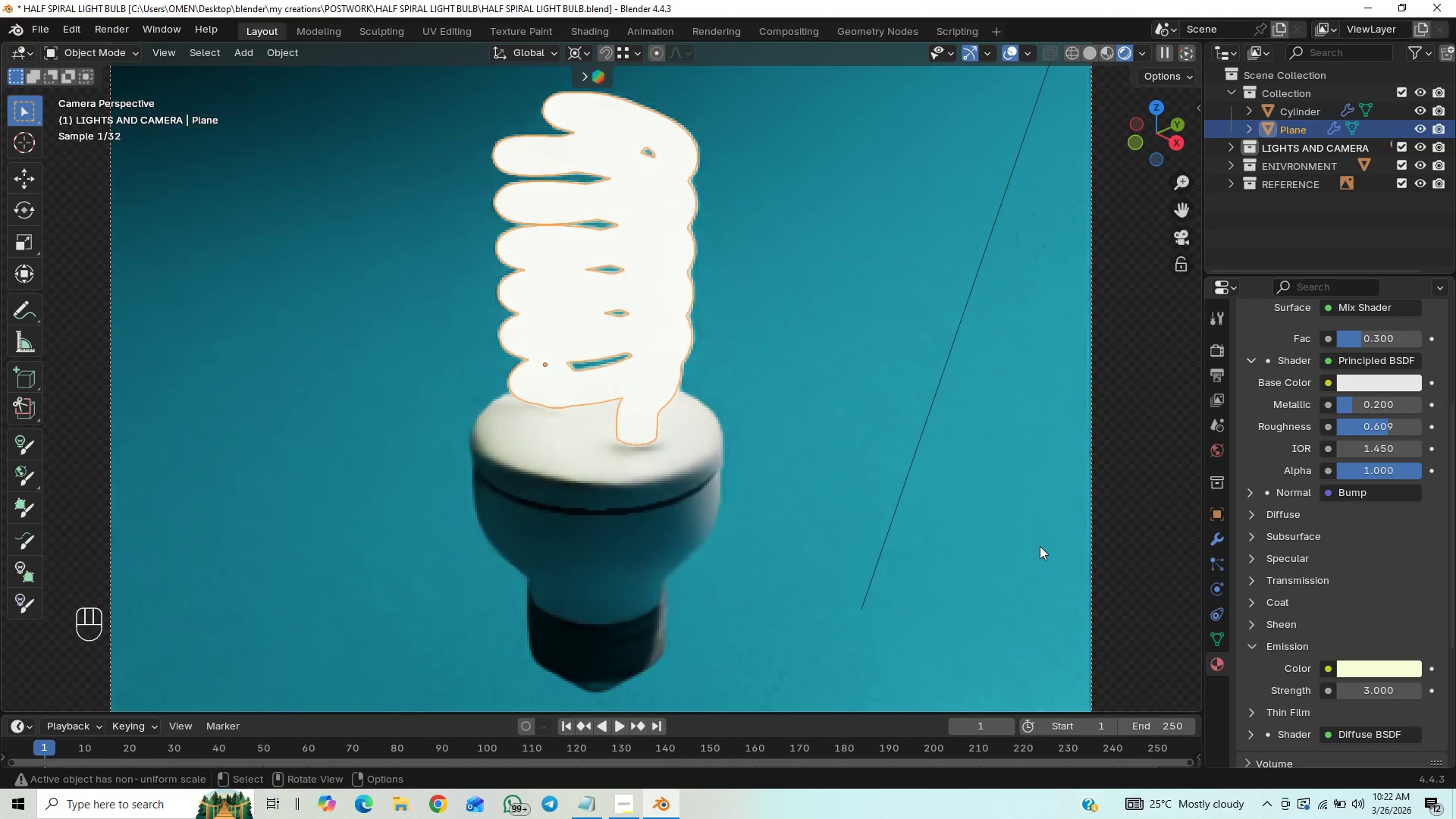 
key(Control+S)
 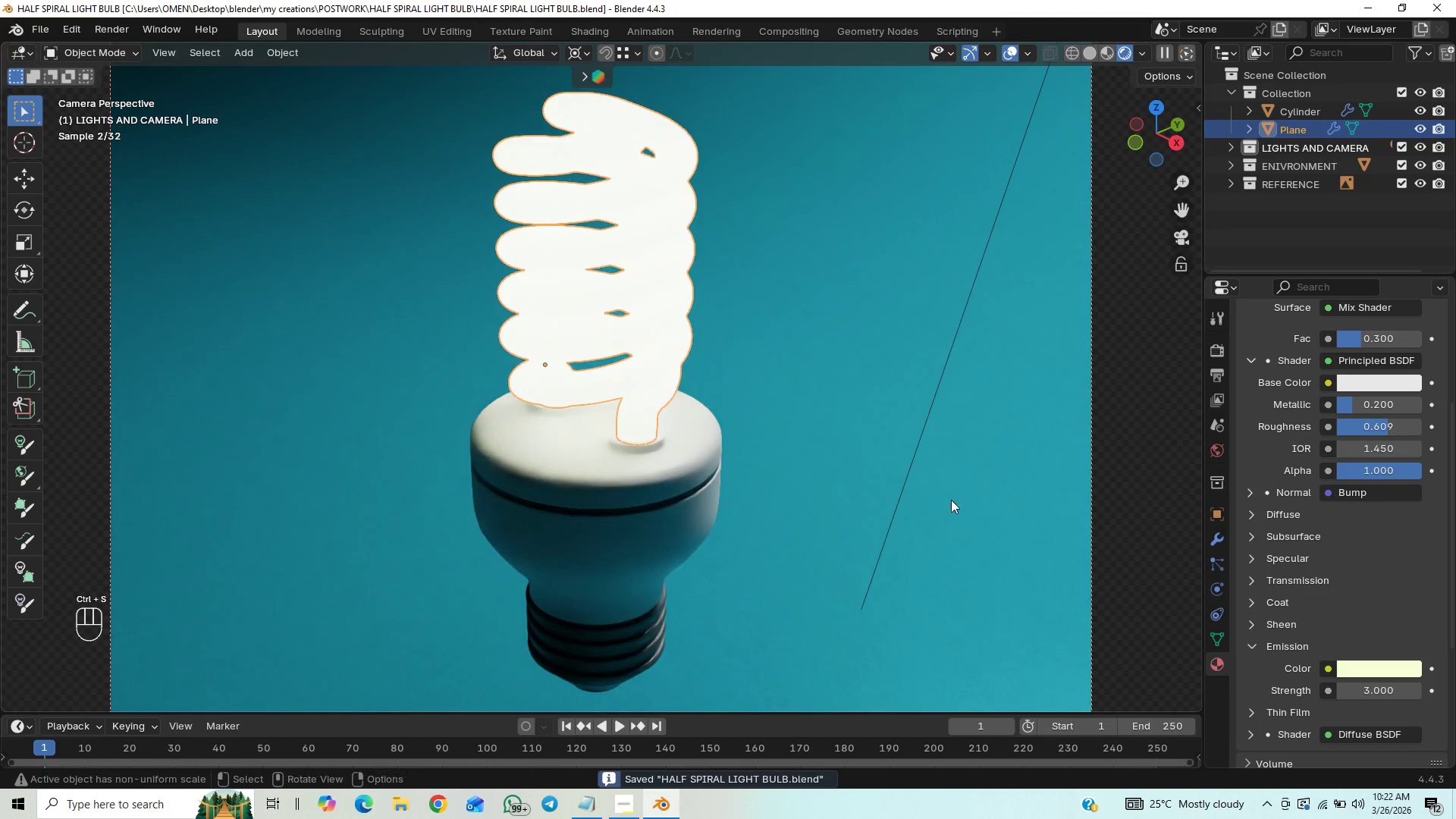 
scroll: coordinate [951, 500], scroll_direction: down, amount: 2.0
 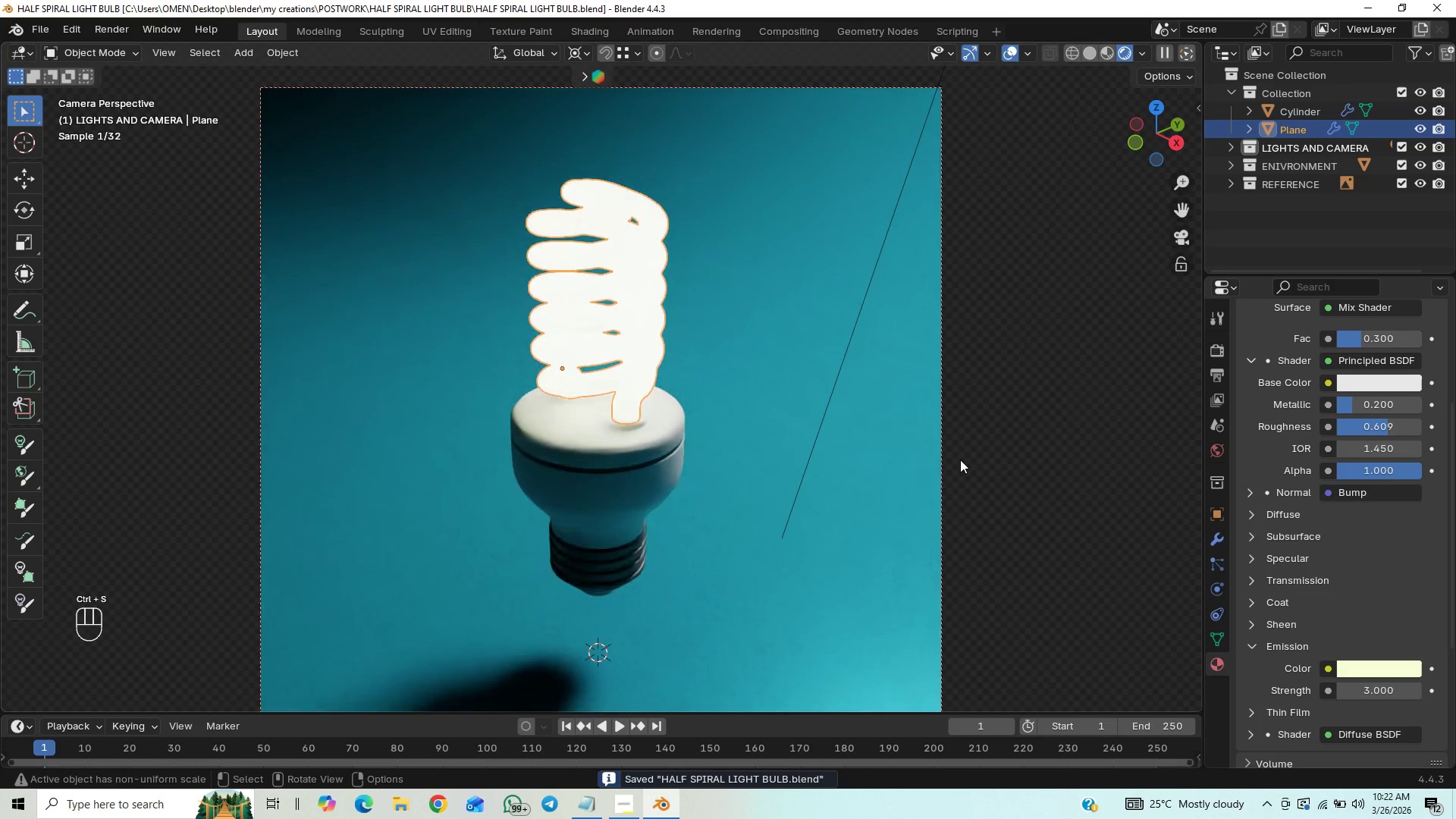 
left_click_drag(start_coordinate=[979, 446], to_coordinate=[982, 451])
 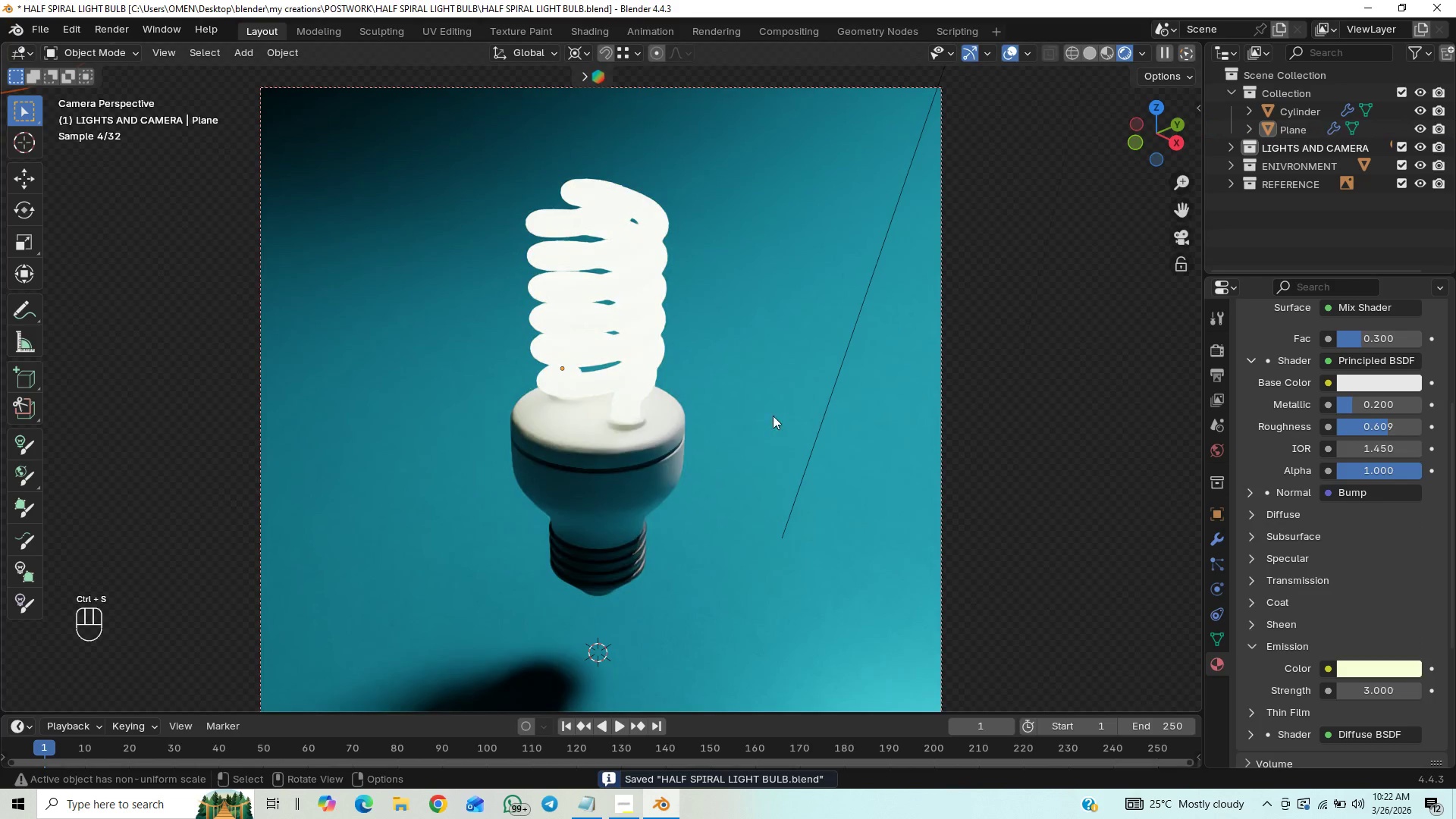 
scroll: coordinate [762, 406], scroll_direction: up, amount: 5.0
 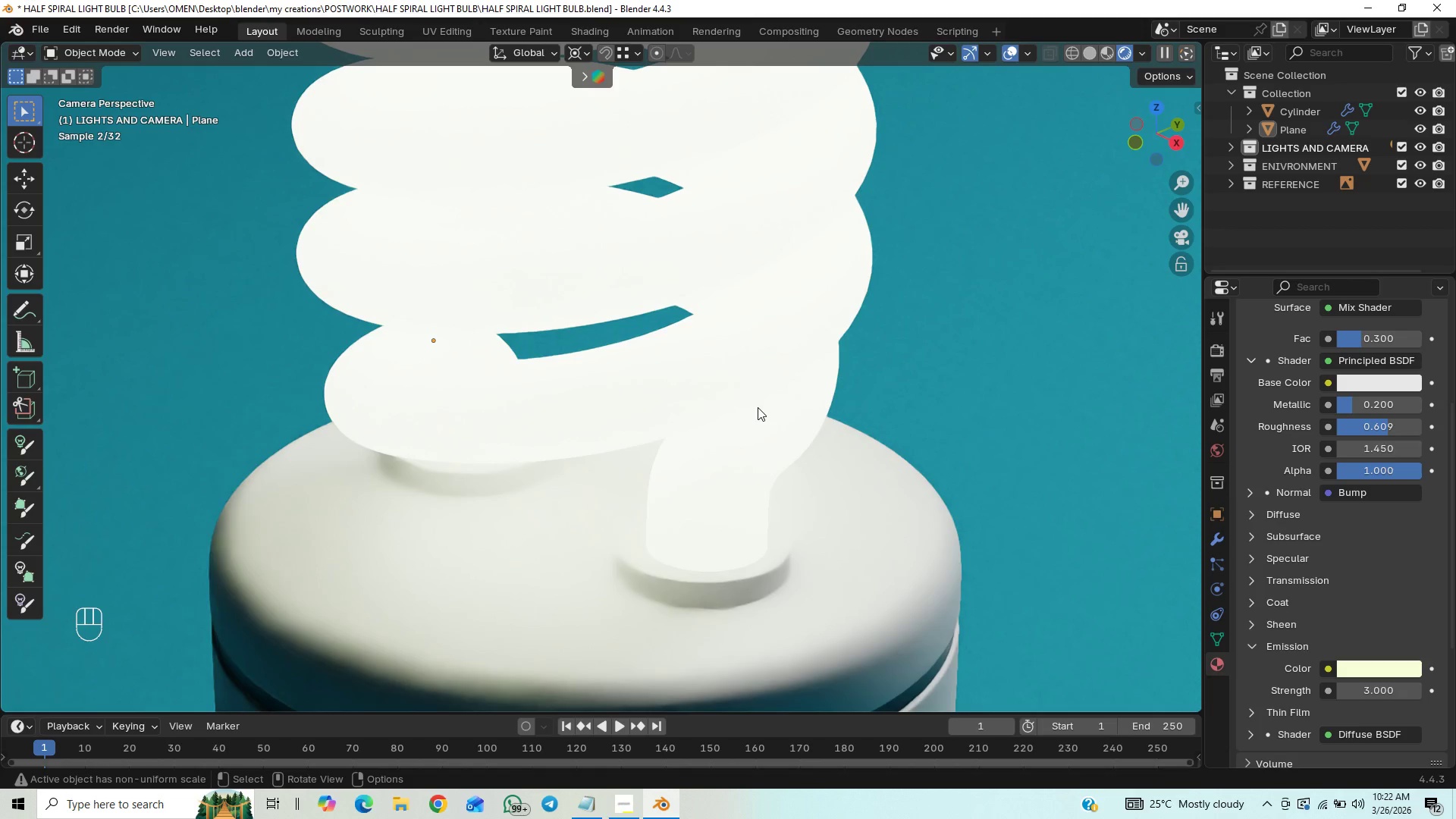 
left_click([758, 408])
 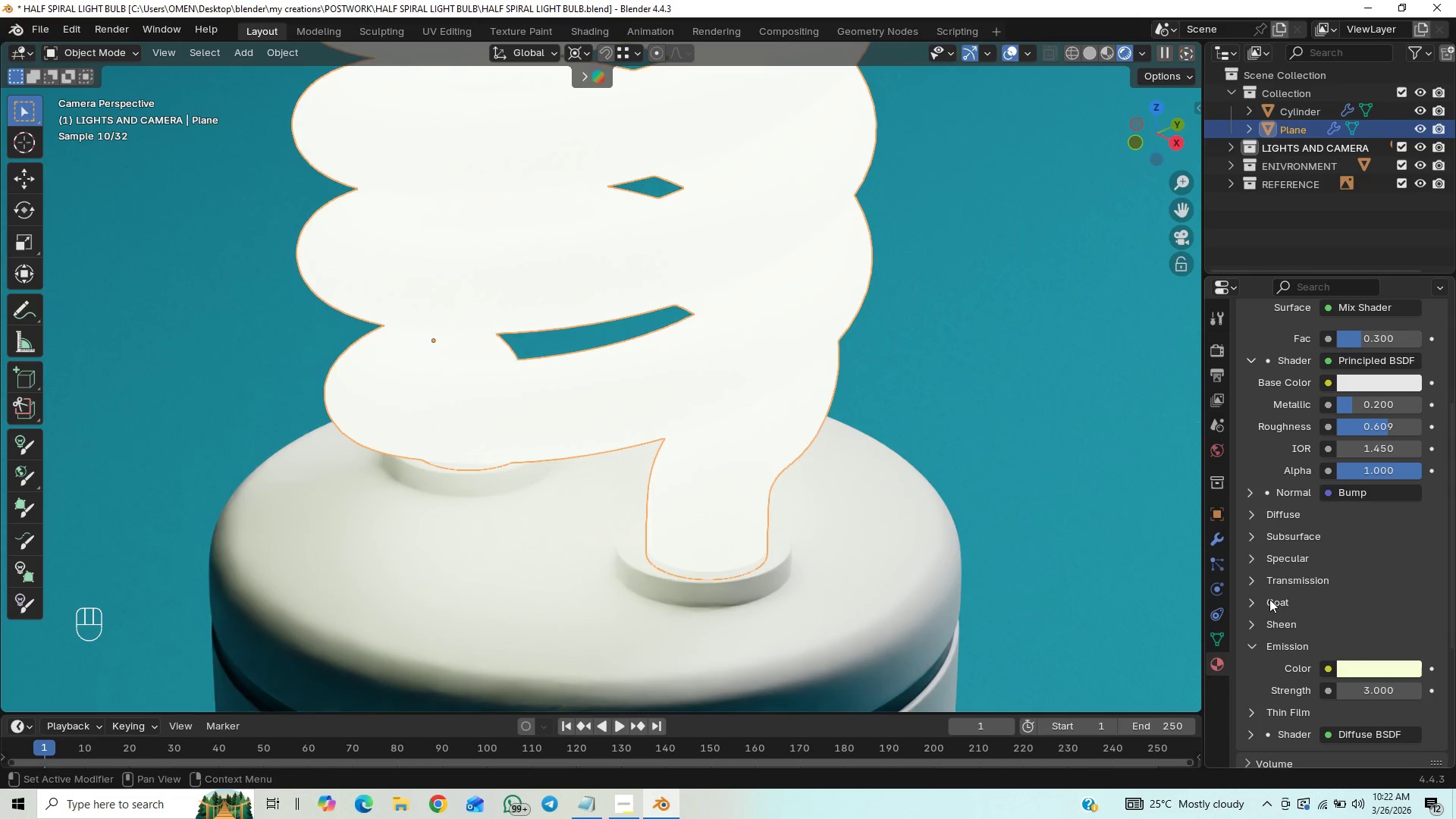 
wait(6.69)
 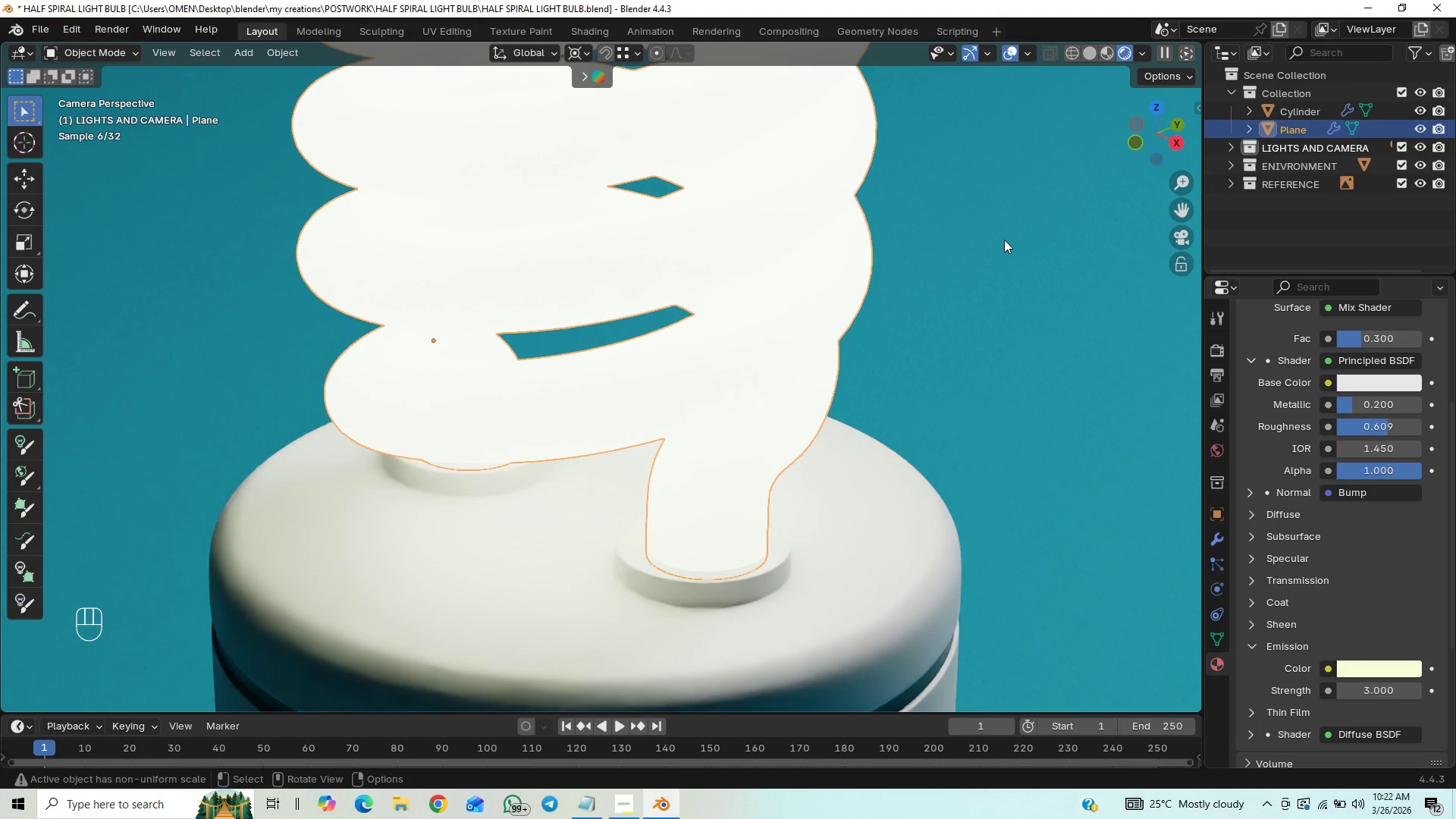 
left_click([1378, 689])
 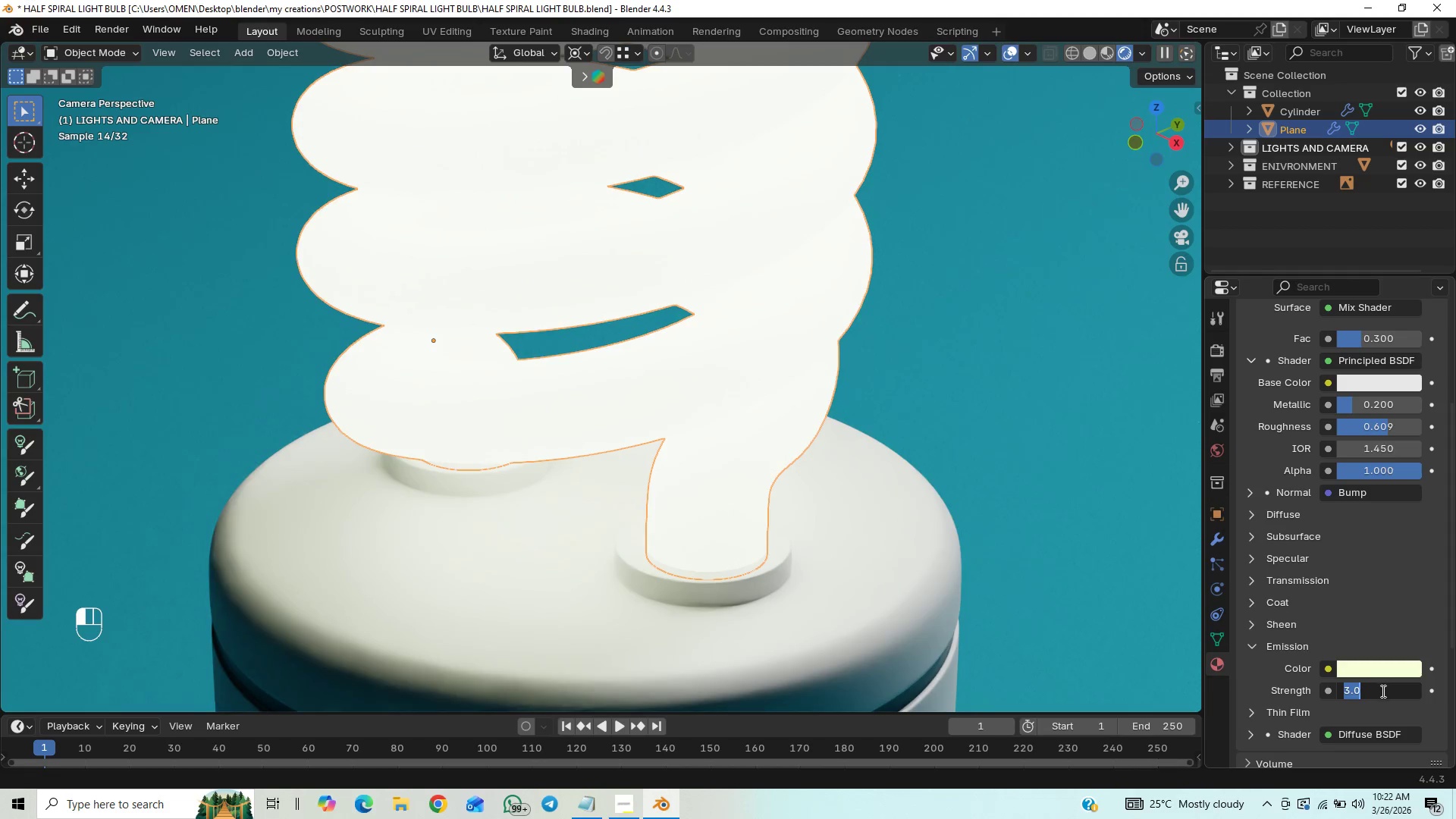 
key(4)
 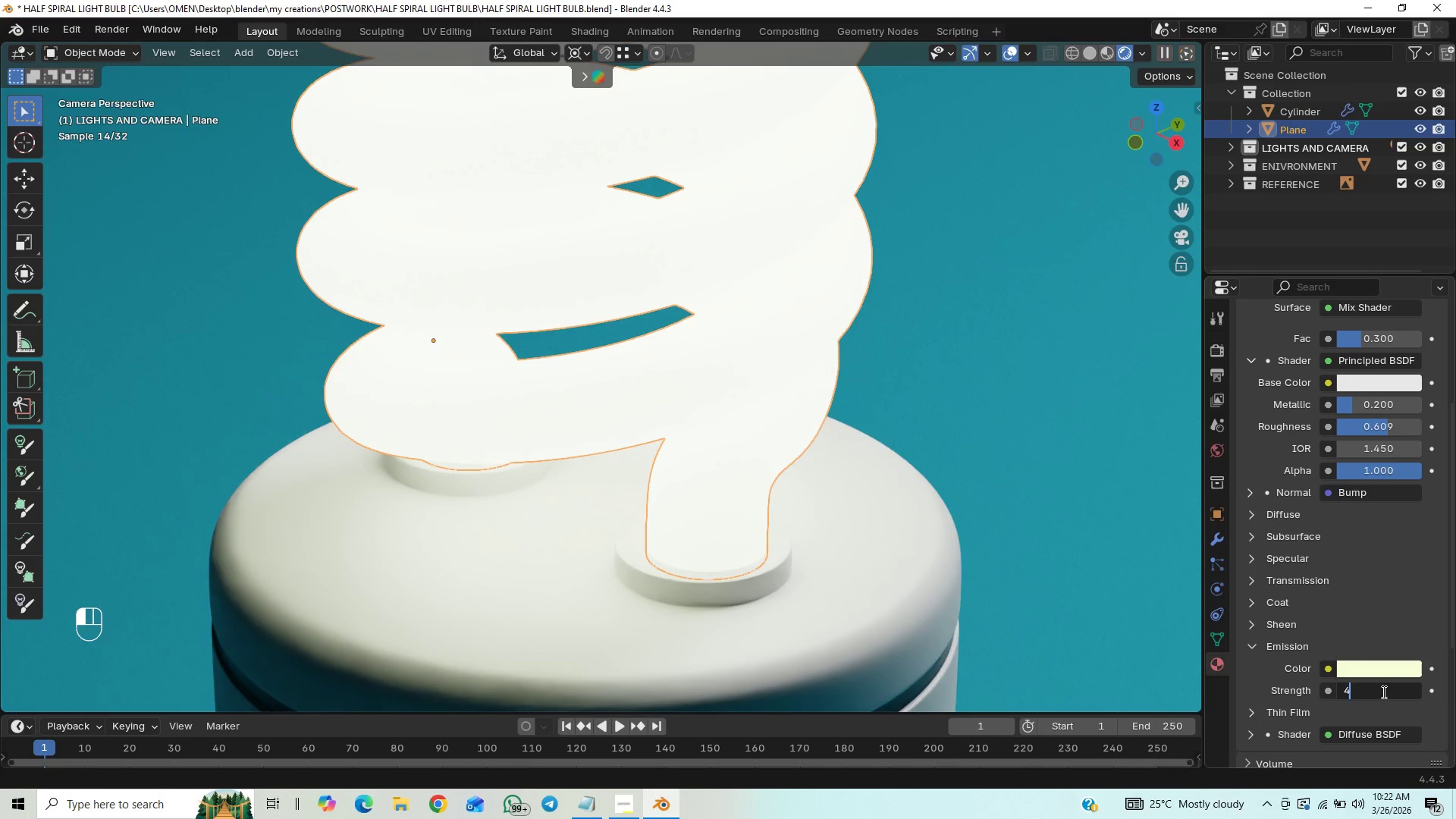 
key(Enter)
 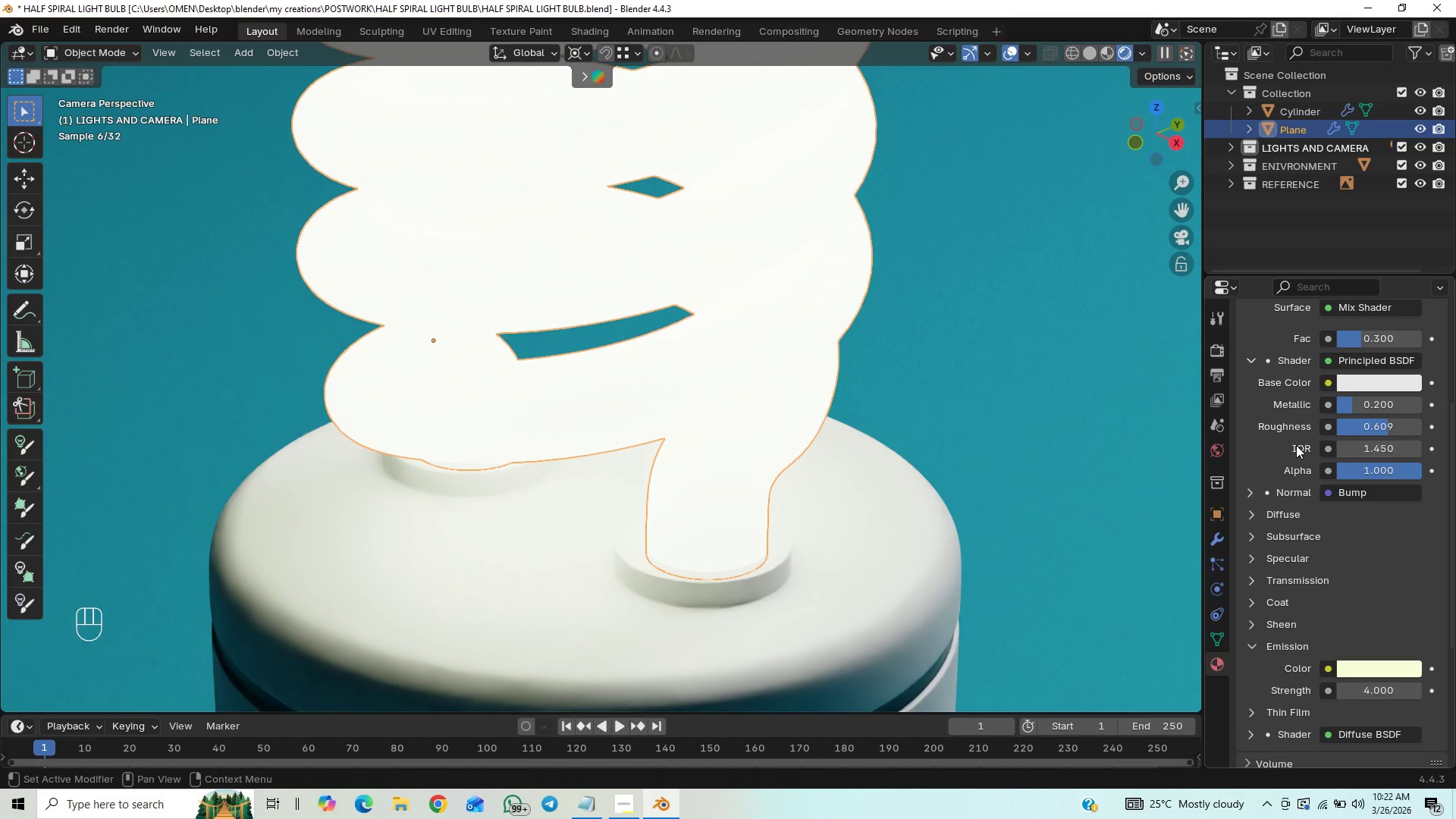 
wait(7.45)
 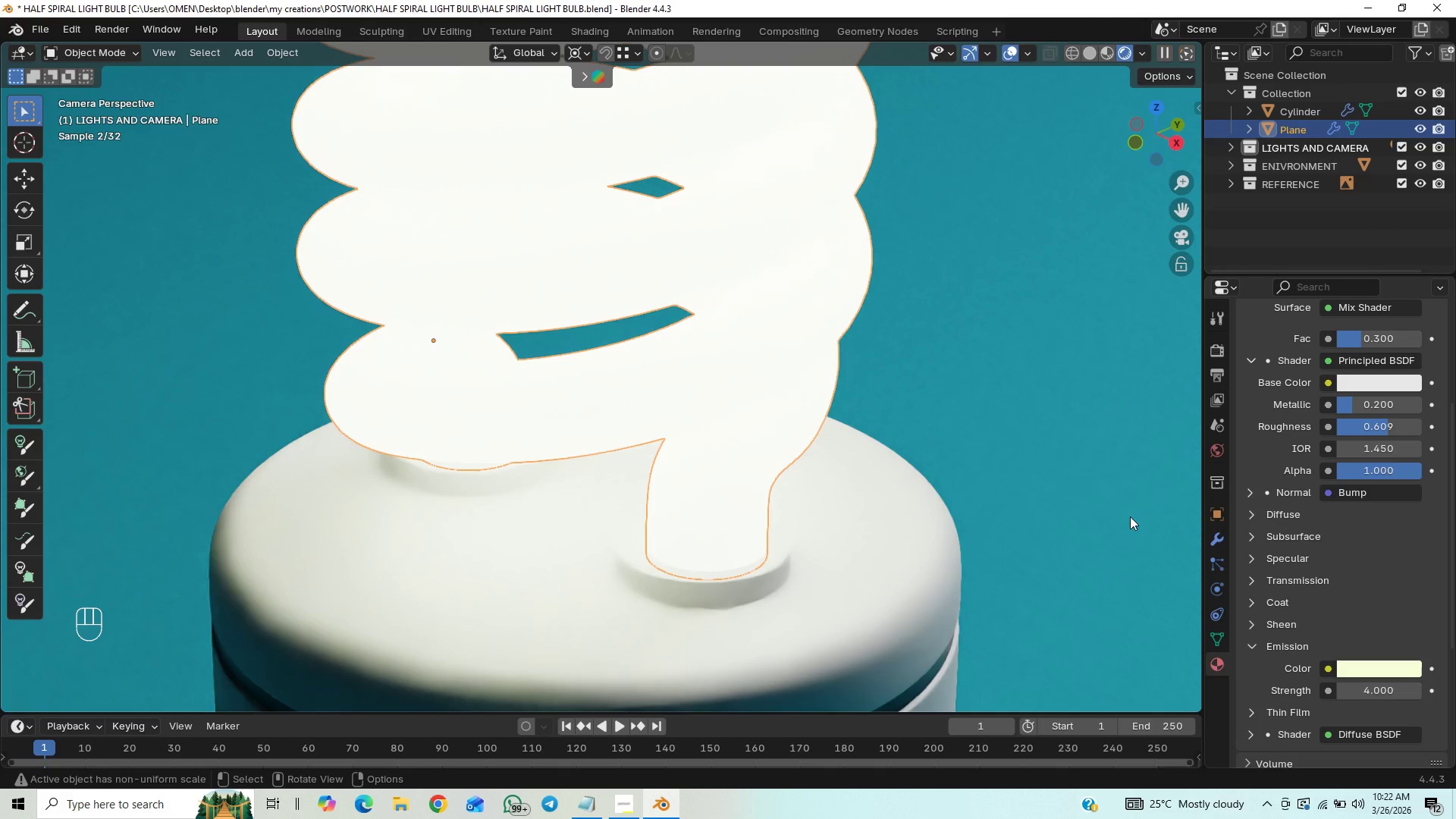 
left_click([1379, 428])
 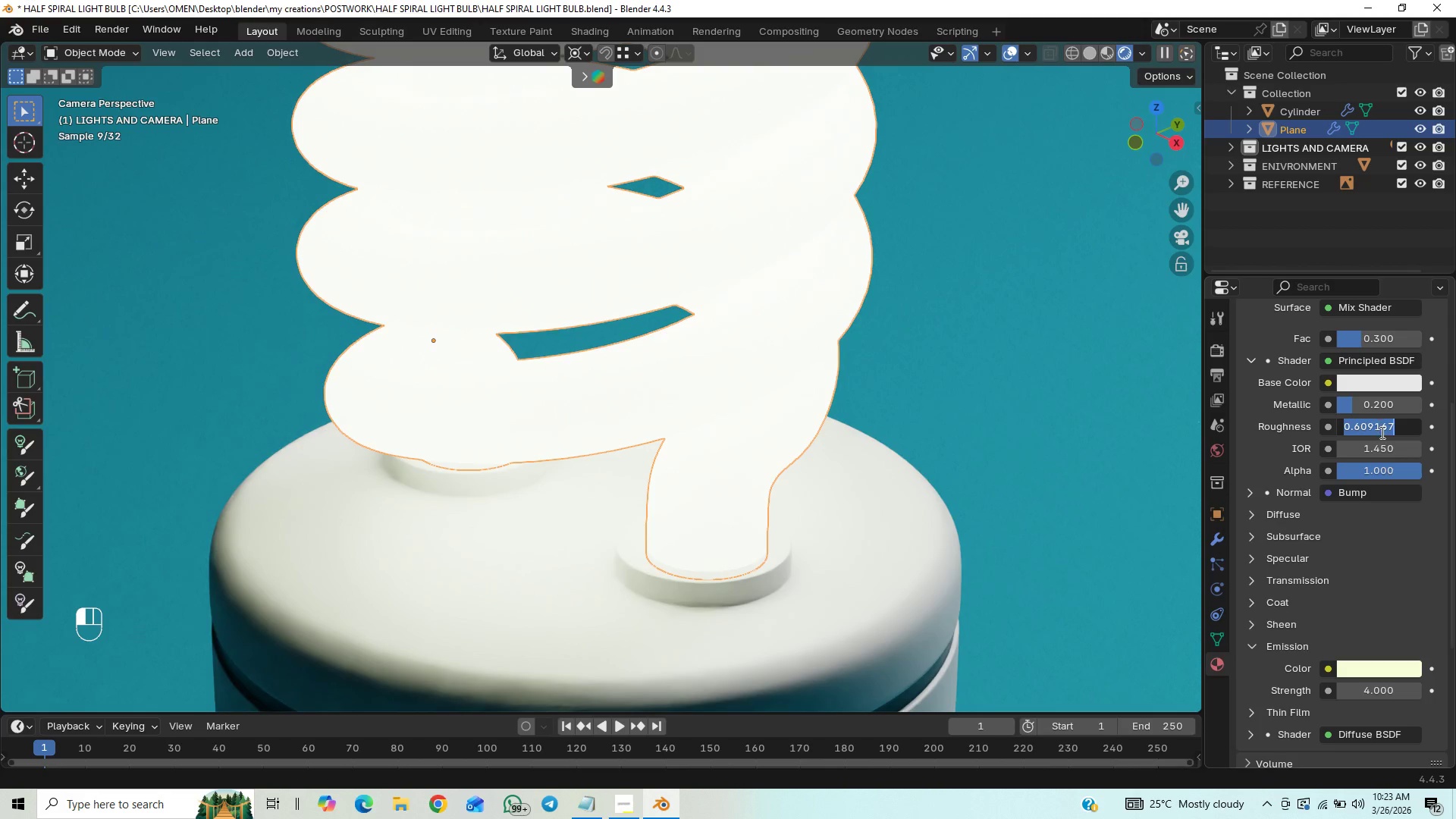 
key(0)
 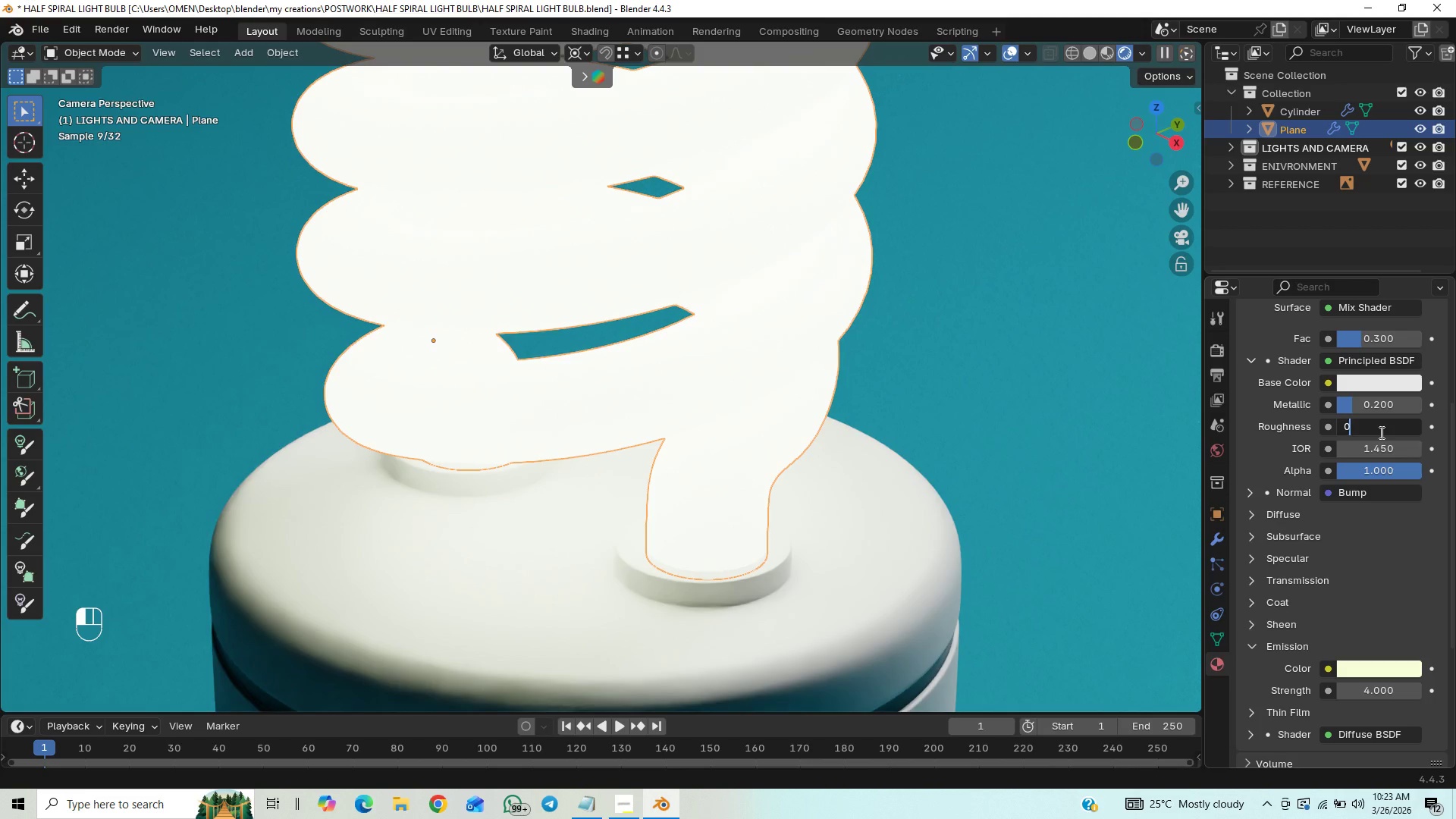 
key(Period)
 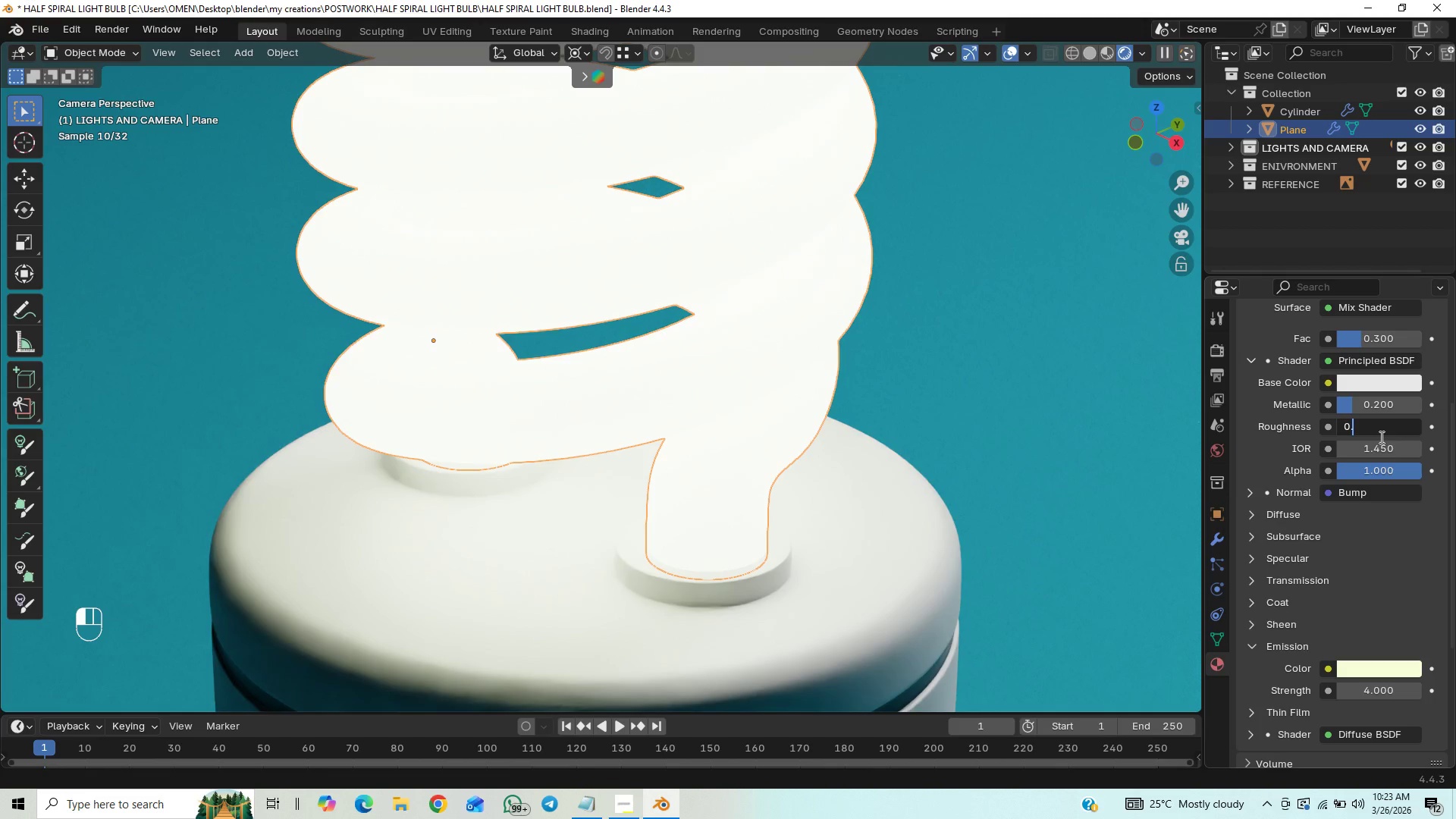 
key(4)
 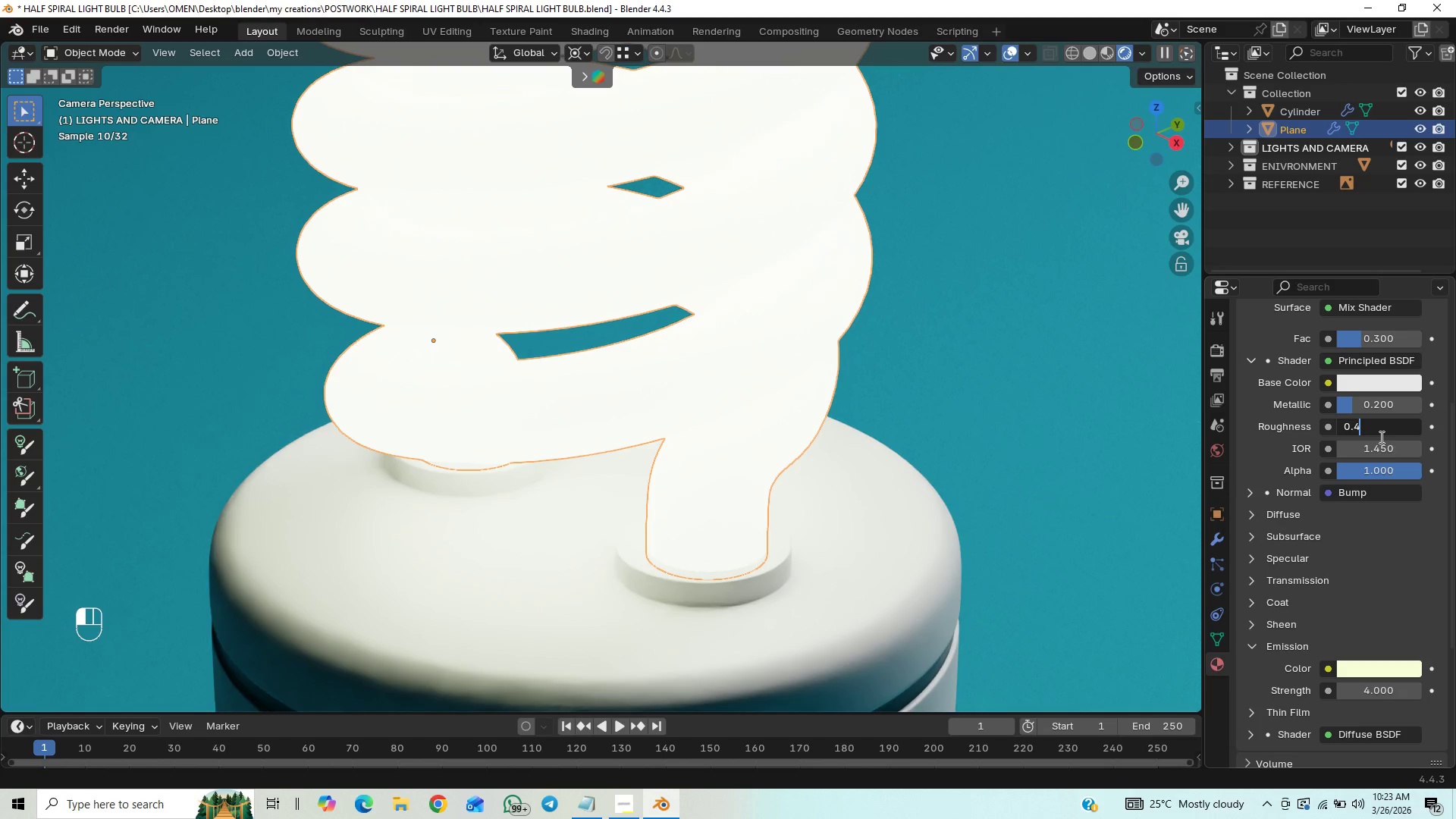 
key(Enter)
 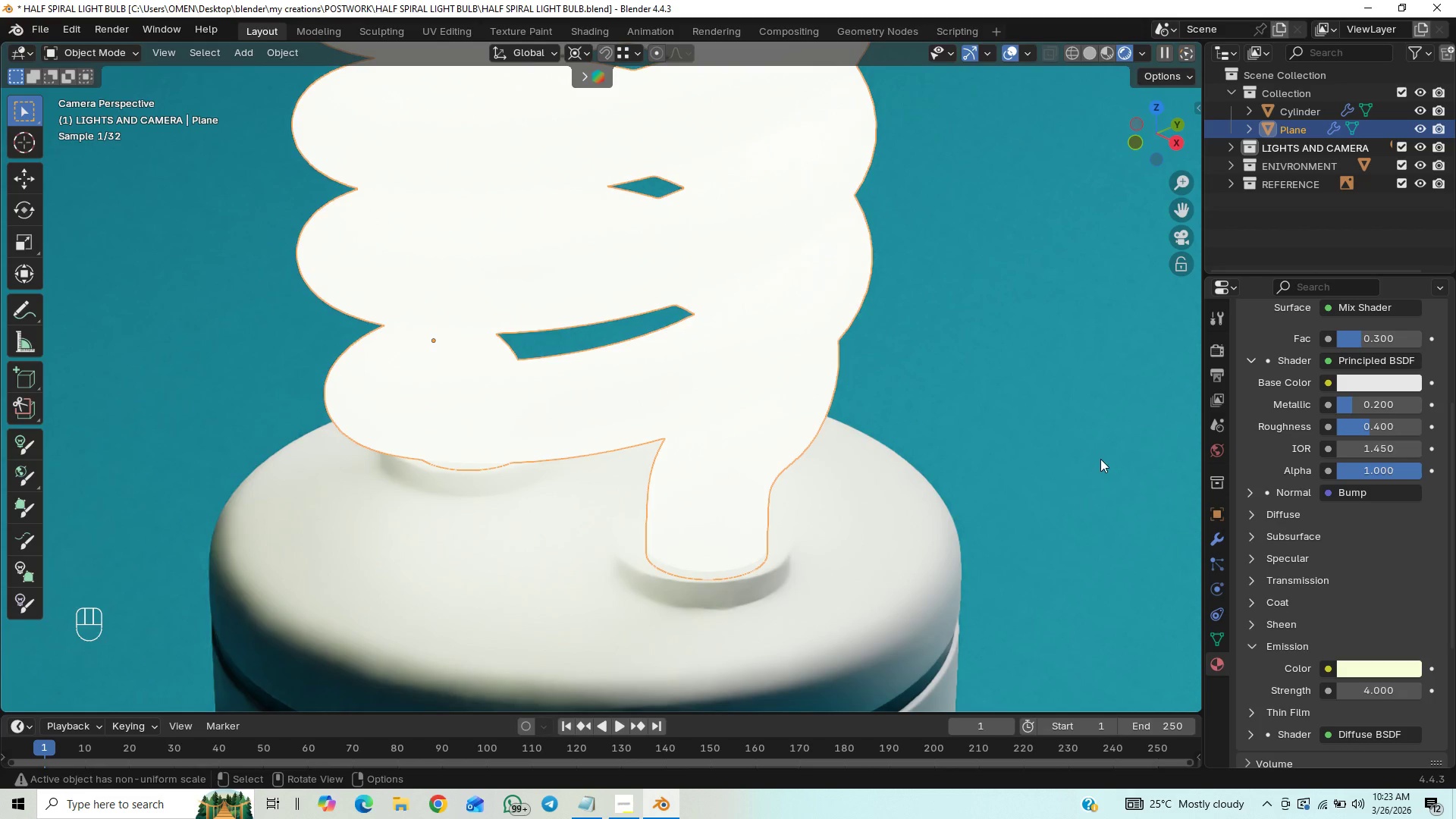 
left_click([1056, 451])
 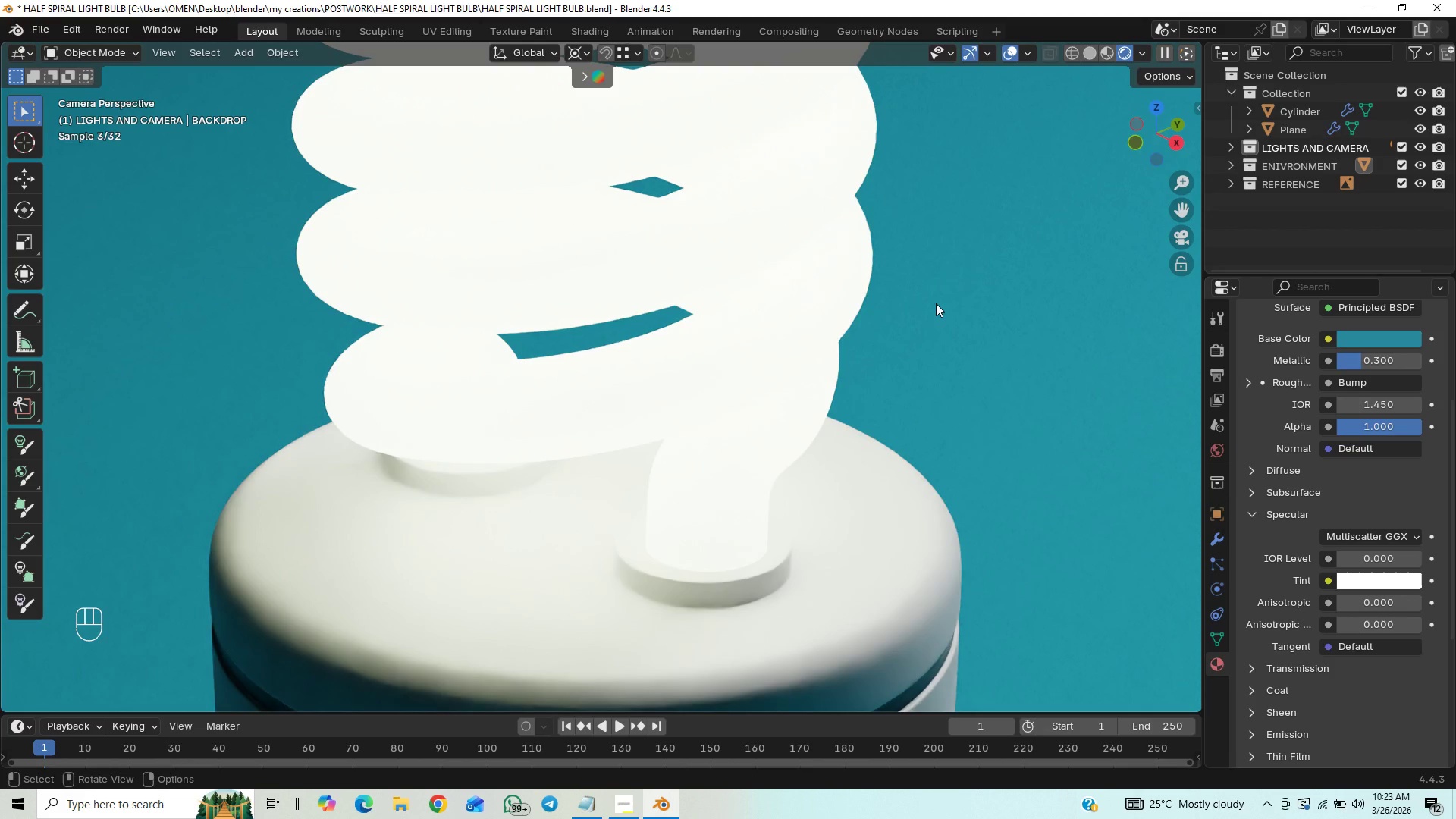 
scroll: coordinate [936, 305], scroll_direction: down, amount: 1.0
 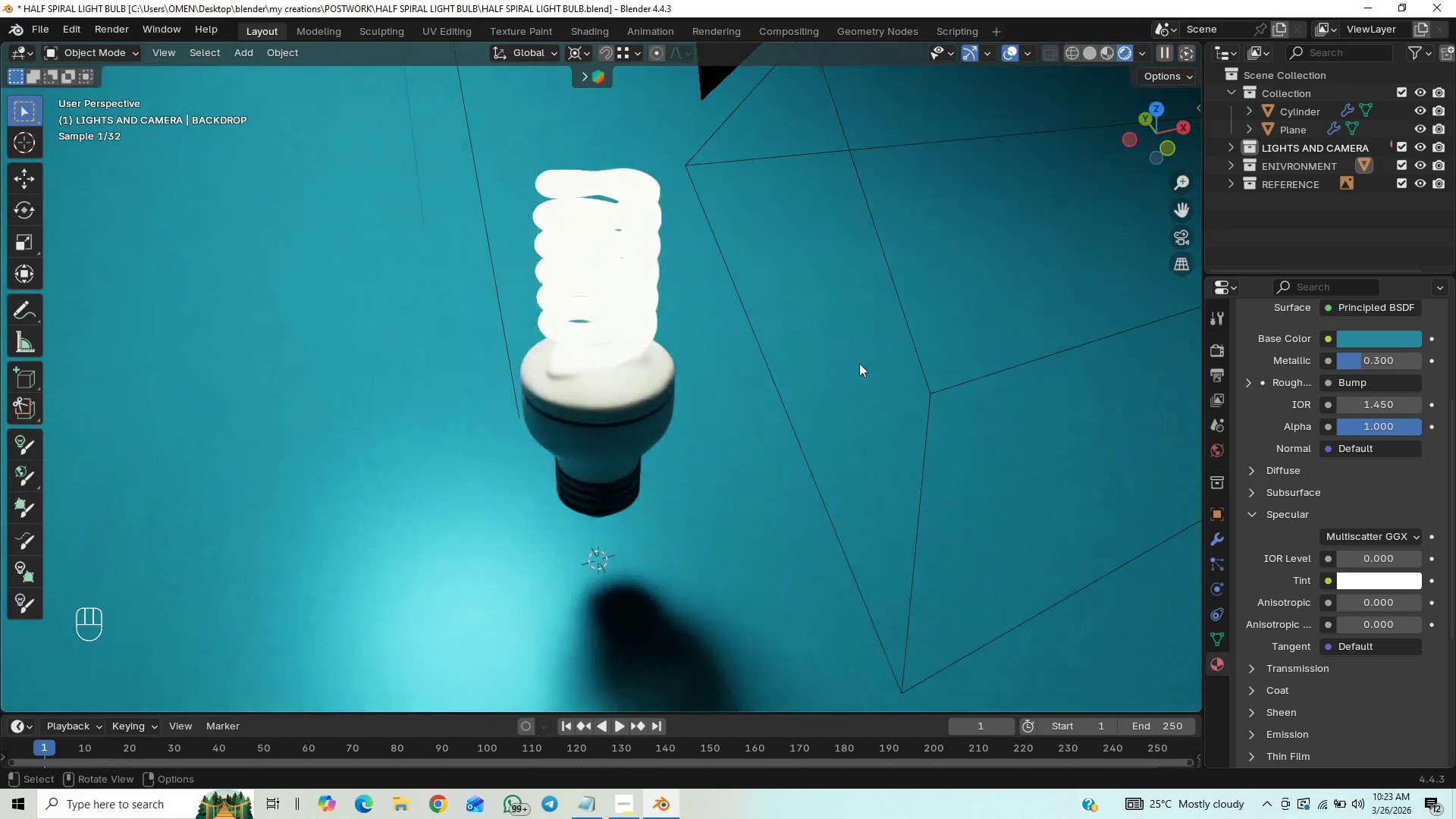 
scroll: coordinate [727, 353], scroll_direction: up, amount: 1.0
 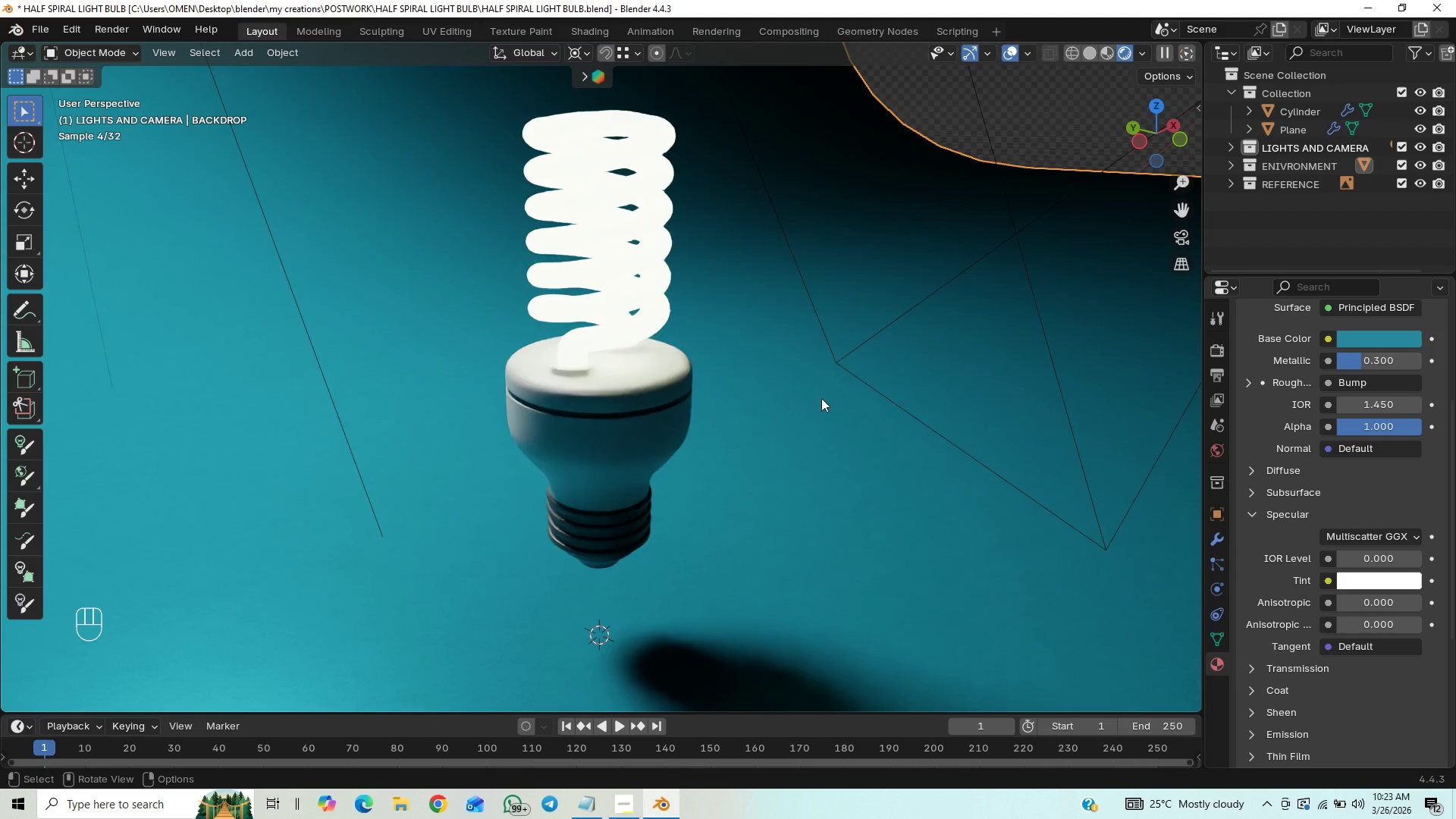 
left_click([629, 271])
 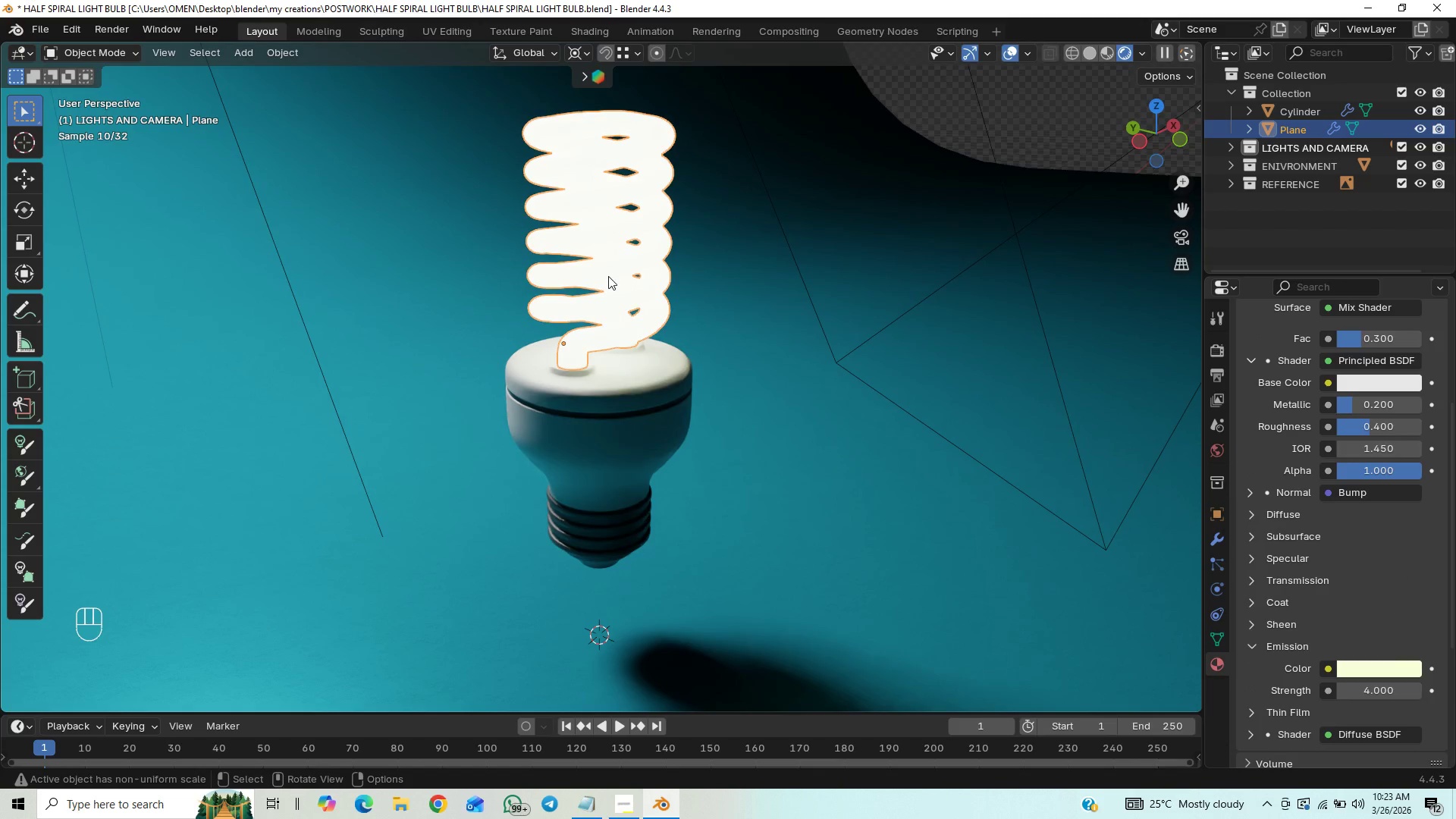 
left_click([610, 297])
 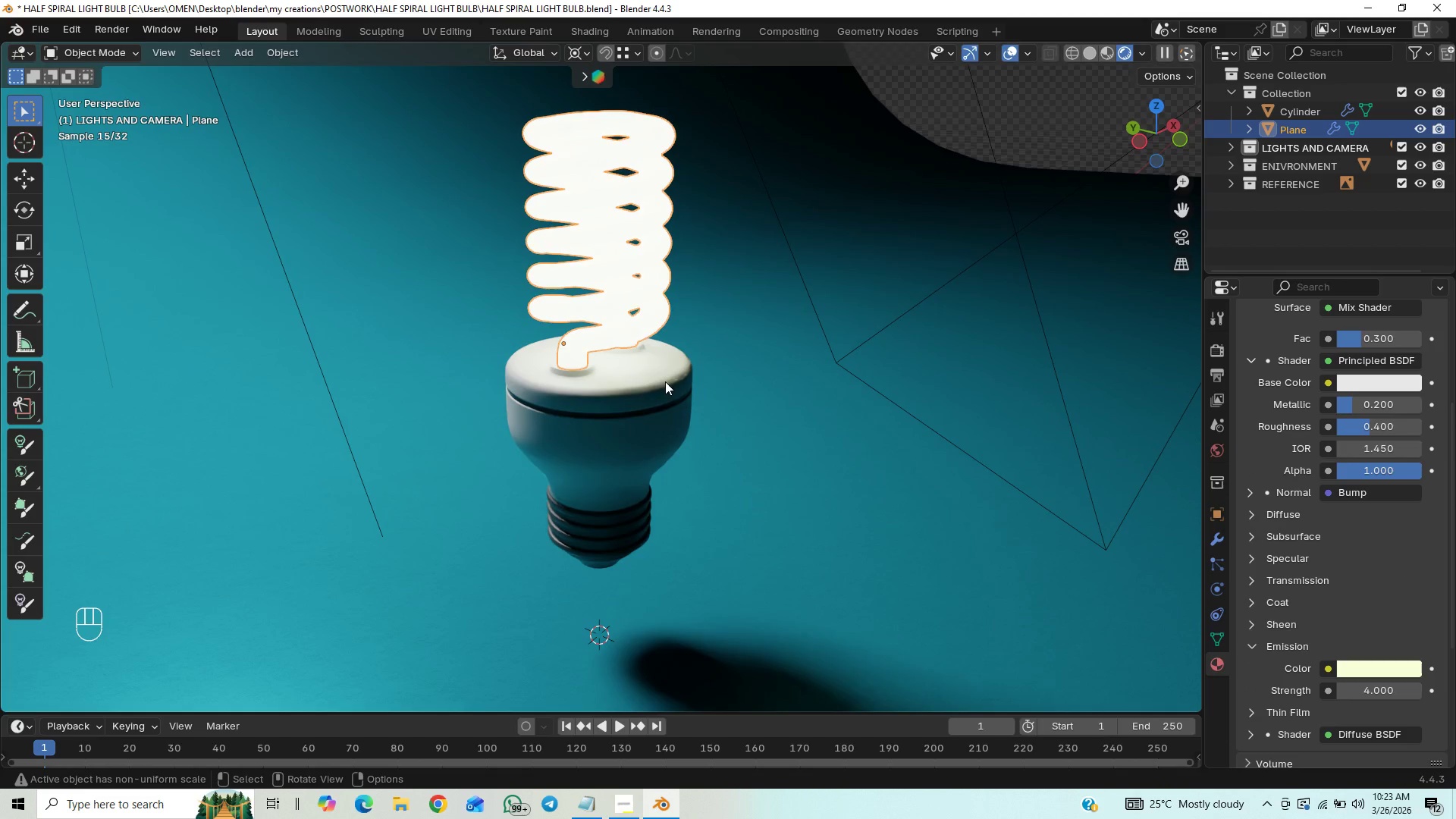 
left_click([626, 381])
 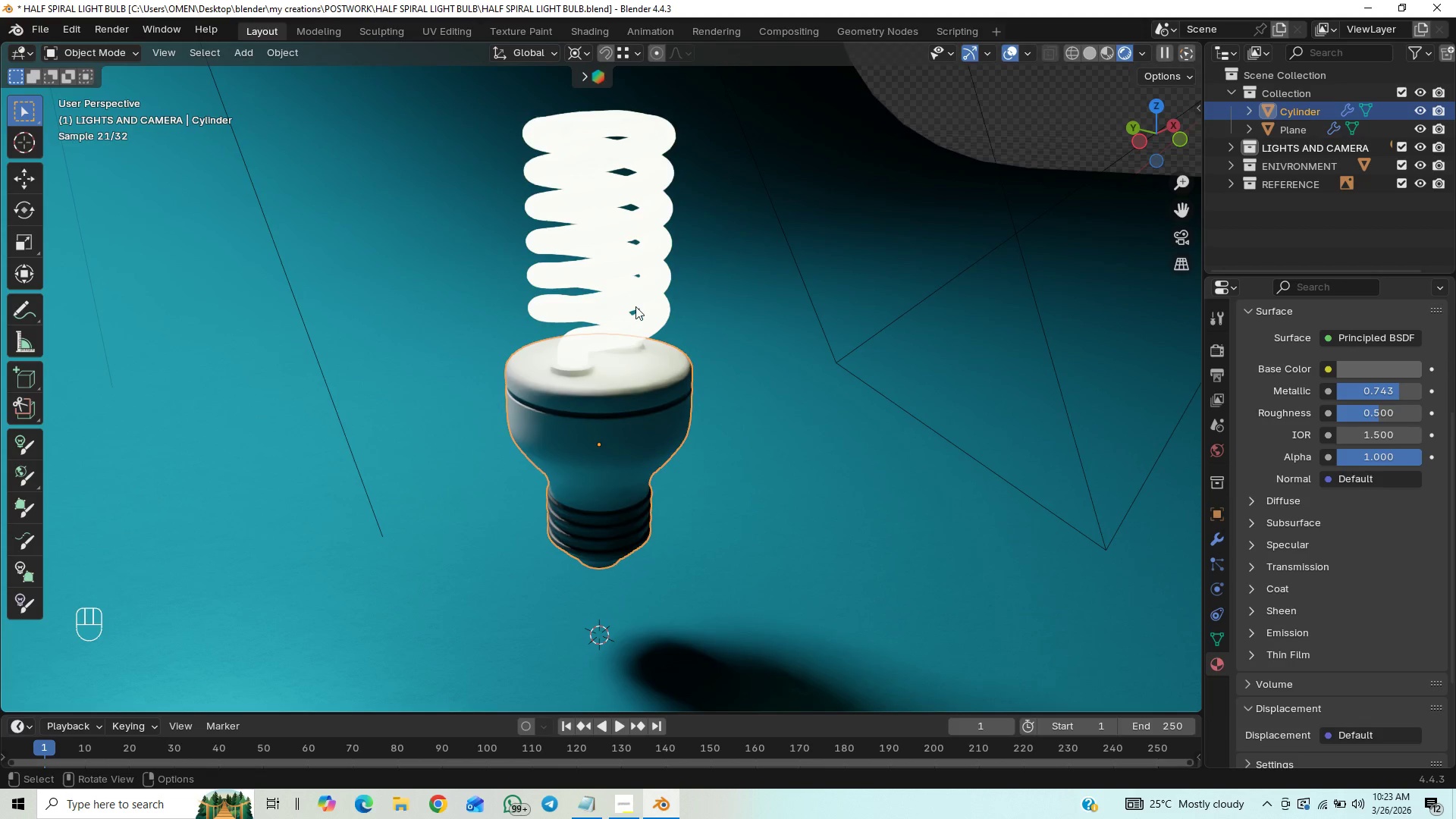 
left_click([636, 293])
 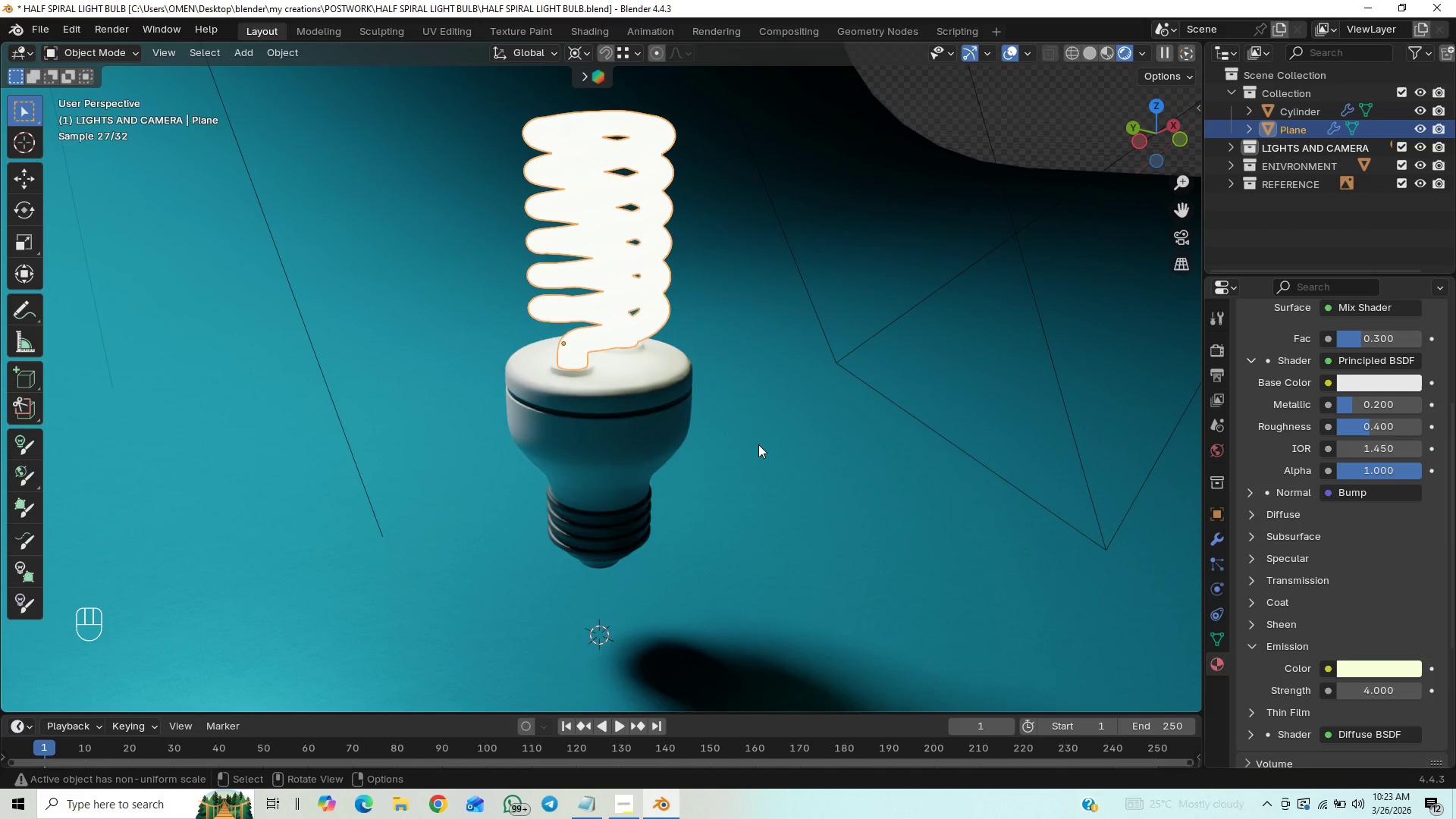 
left_click([758, 444])
 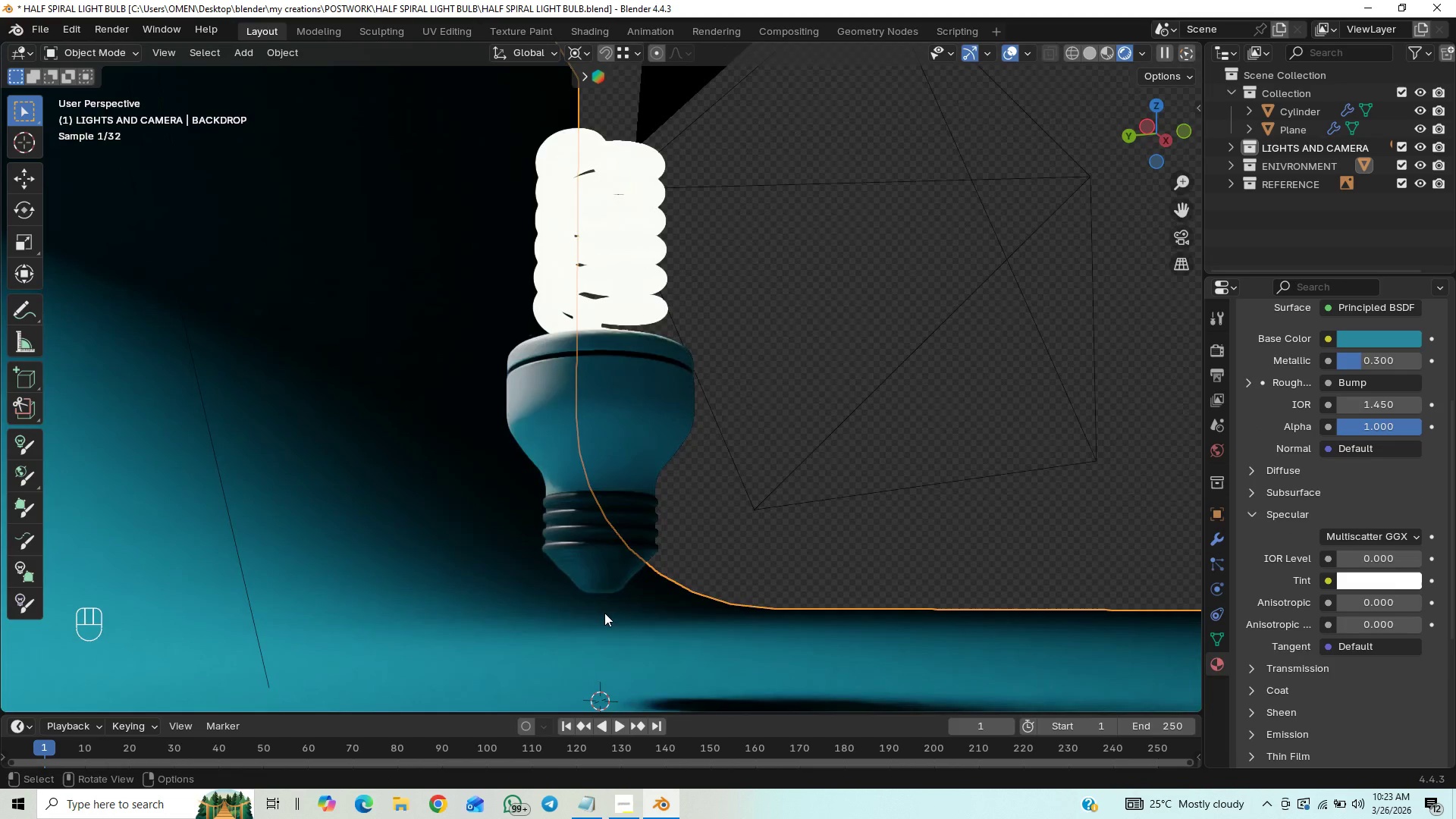 
wait(8.44)
 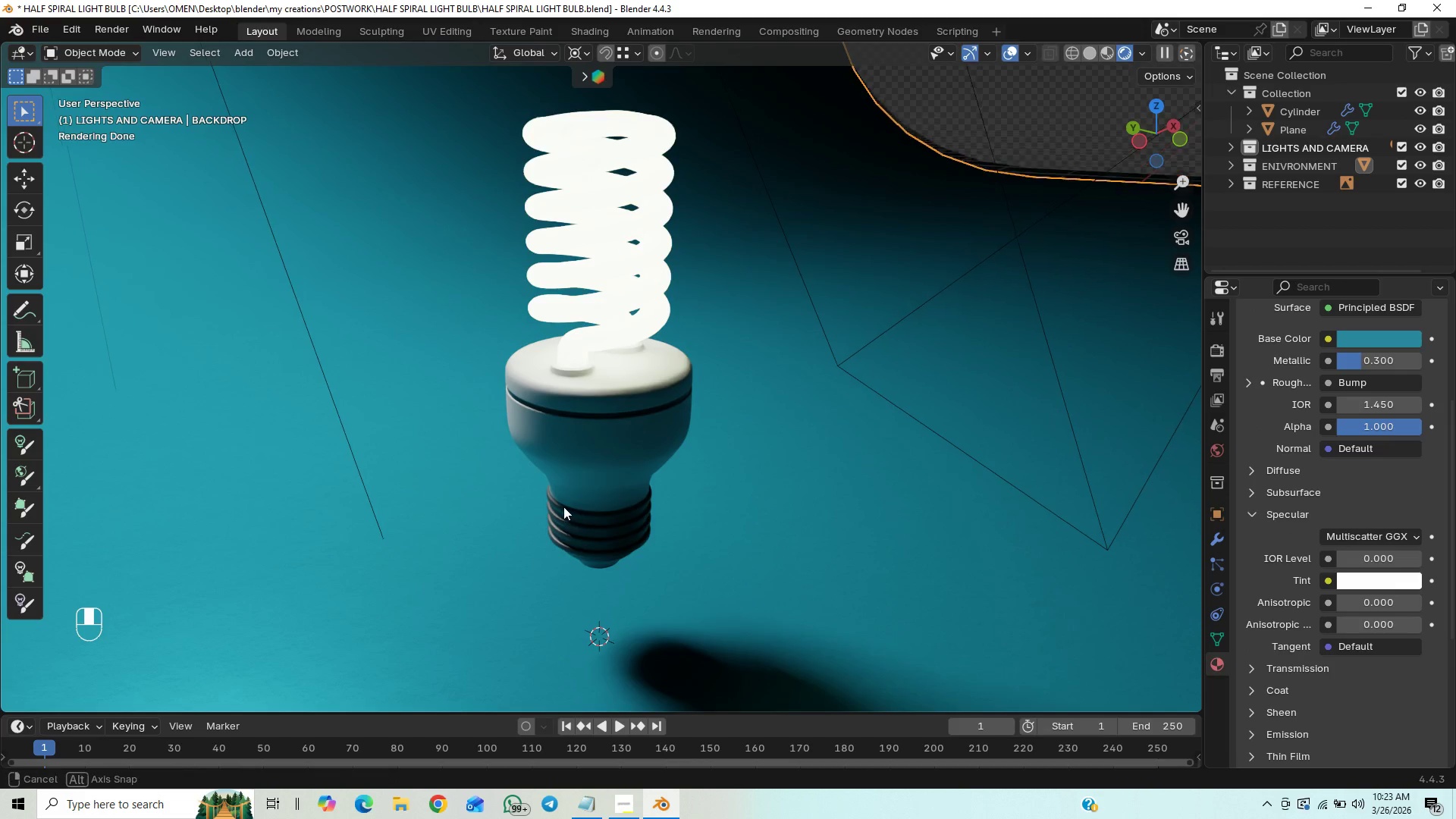 
key(Control+S)
 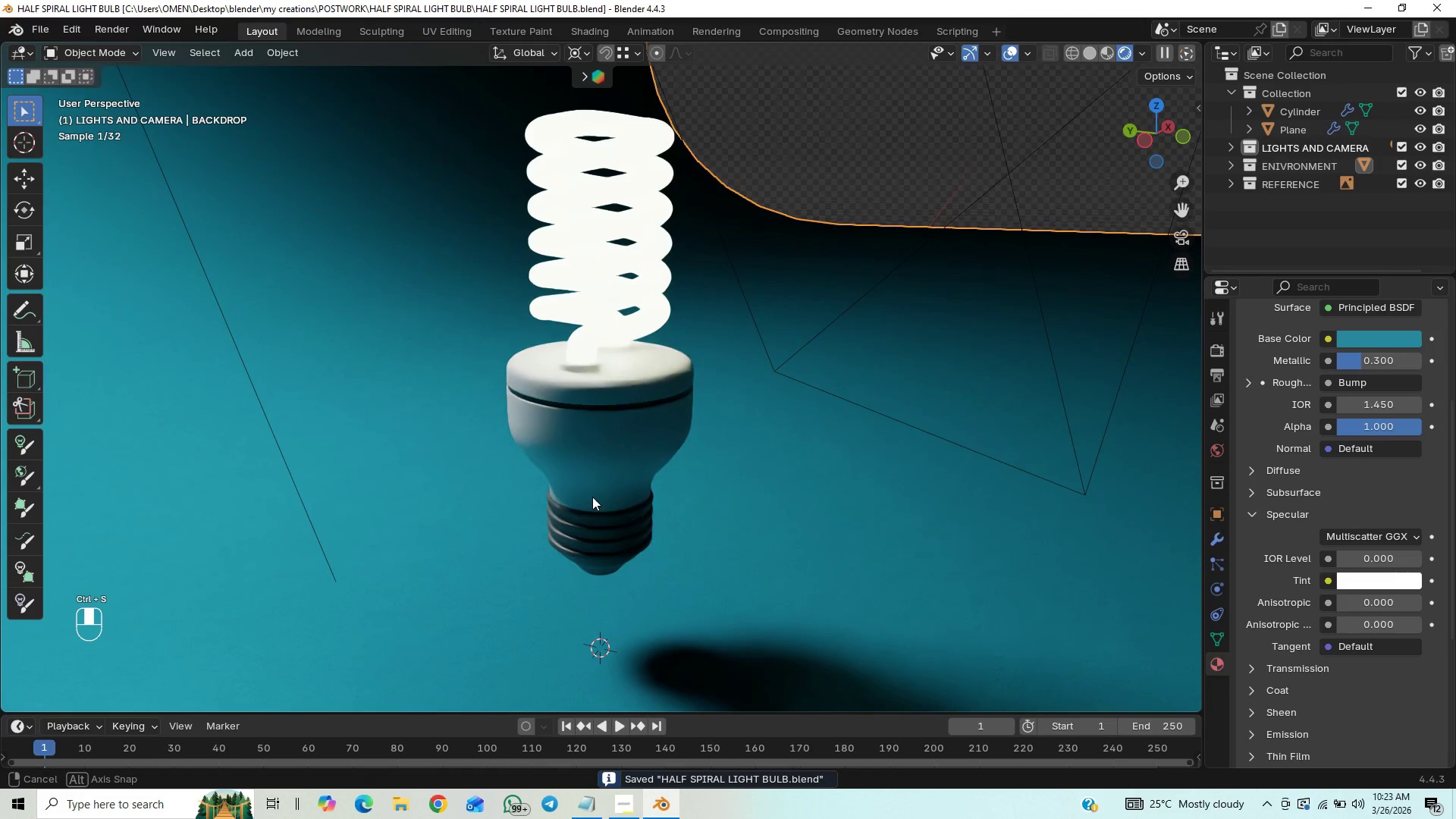 
mouse_move([621, 771])
 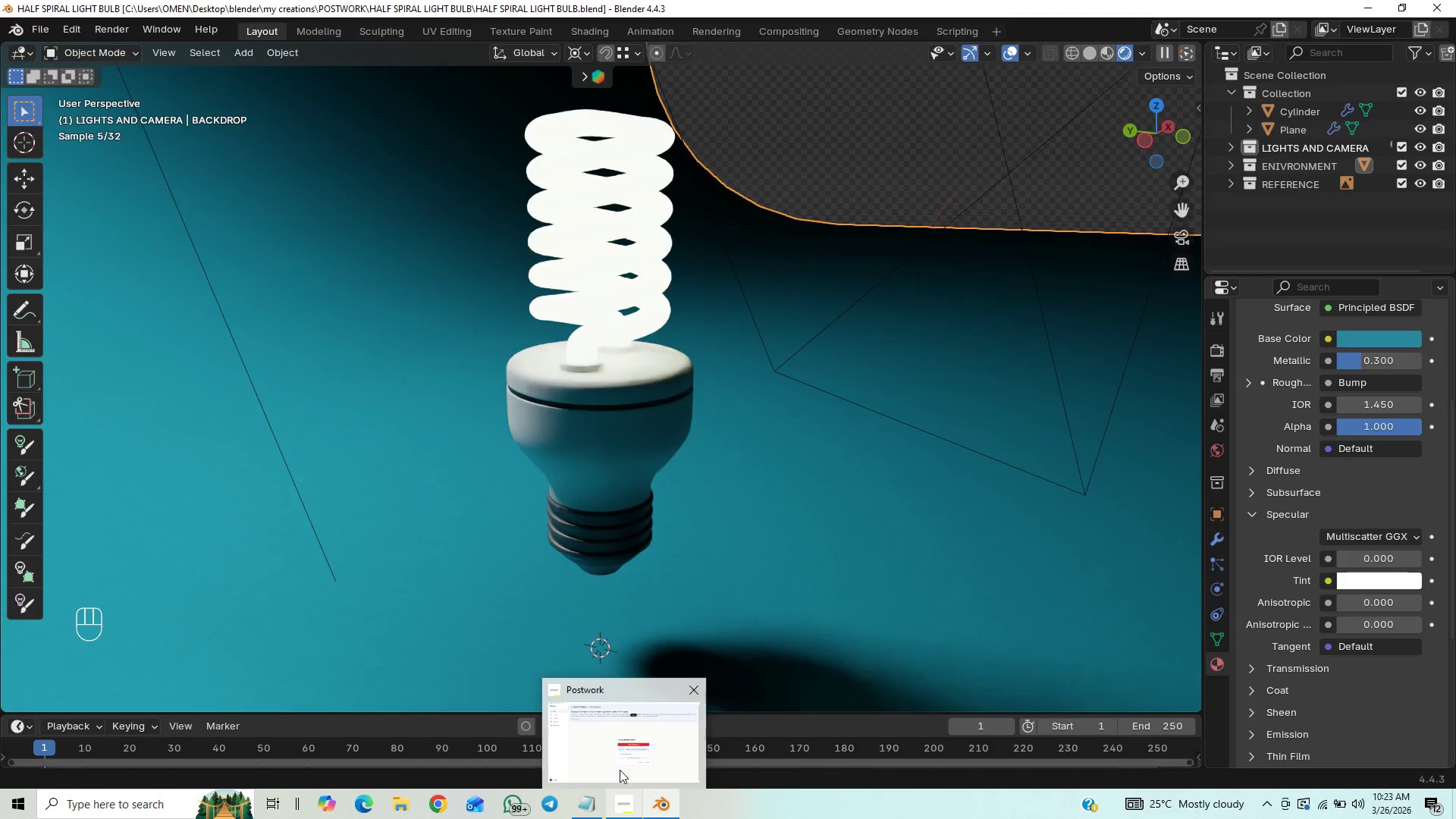 
left_click([620, 770])